 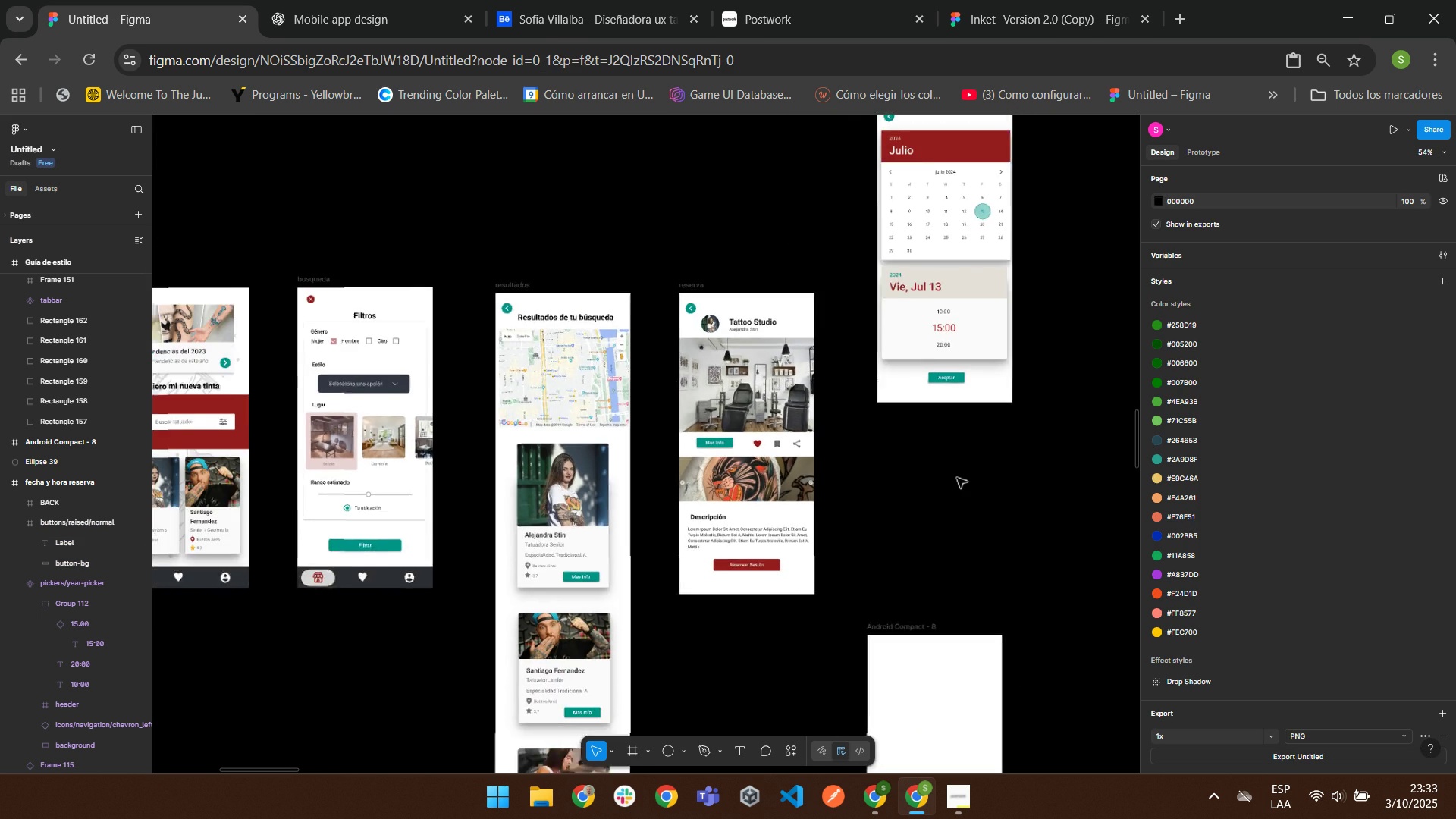 
scroll: coordinate [728, 532], scroll_direction: down, amount: 3.0
 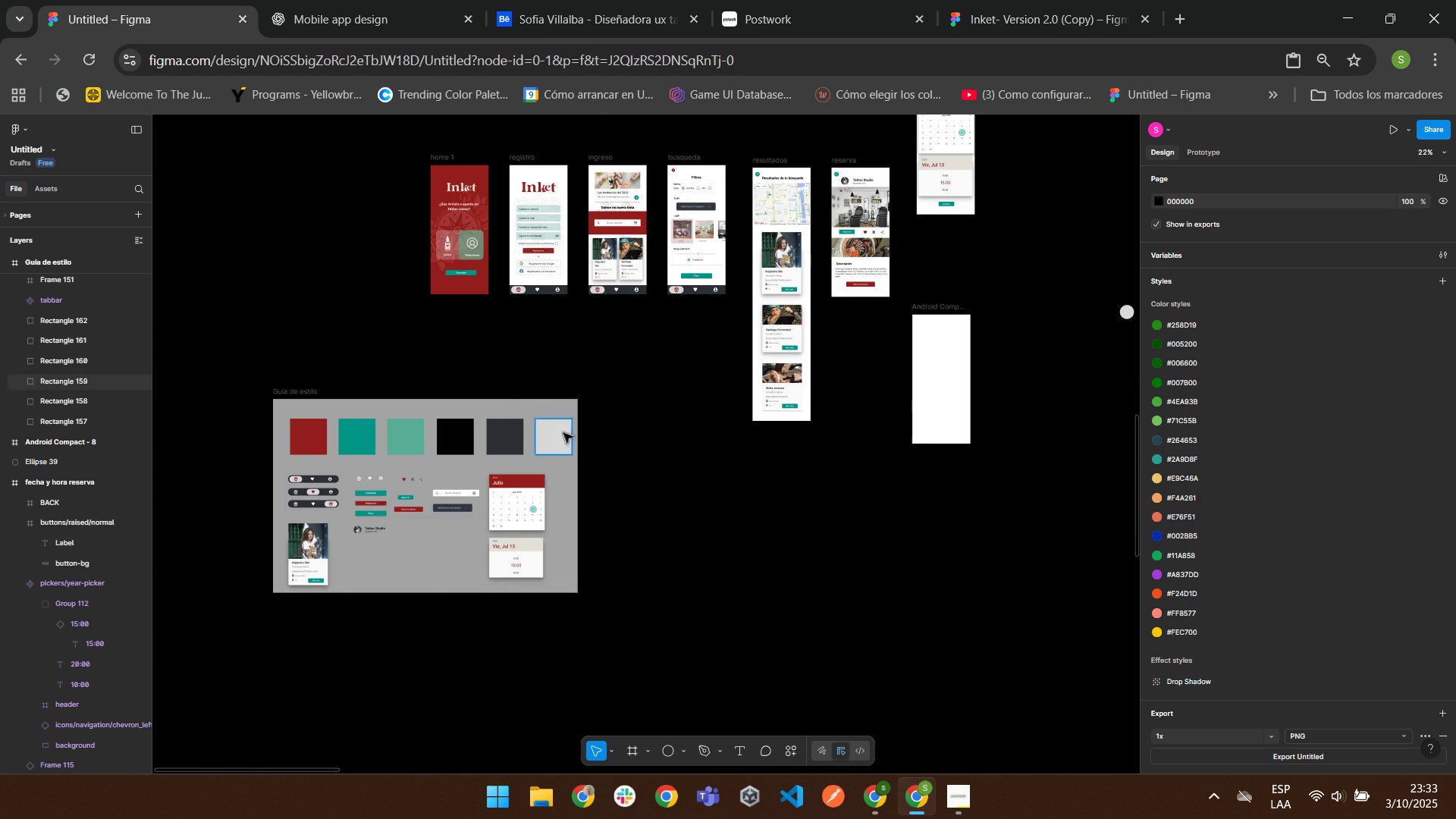 
scroll: coordinate [681, 422], scroll_direction: up, amount: 2.0
 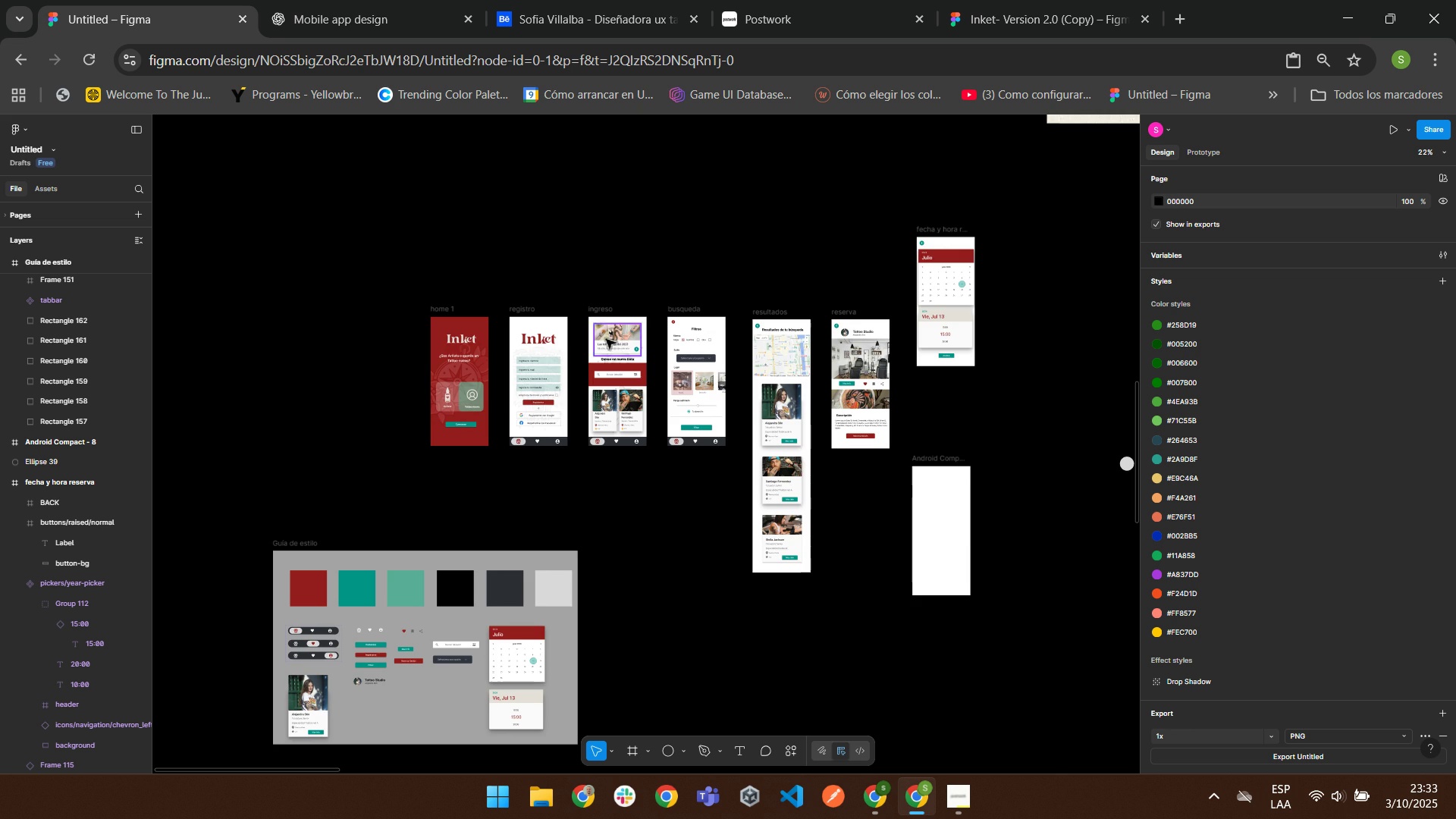 
wait(7.21)
 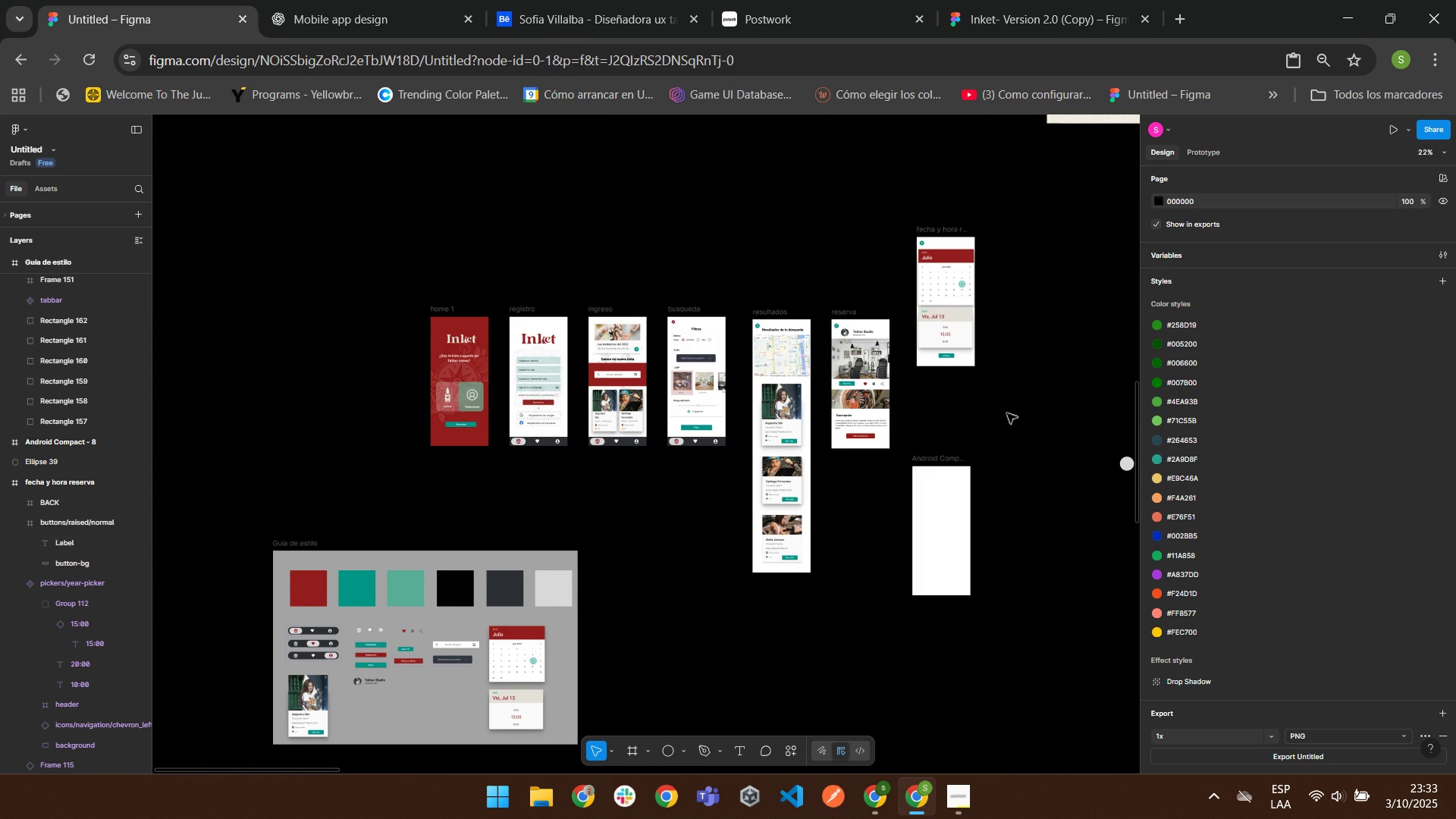 
scroll: coordinate [592, 381], scroll_direction: down, amount: 1.0
 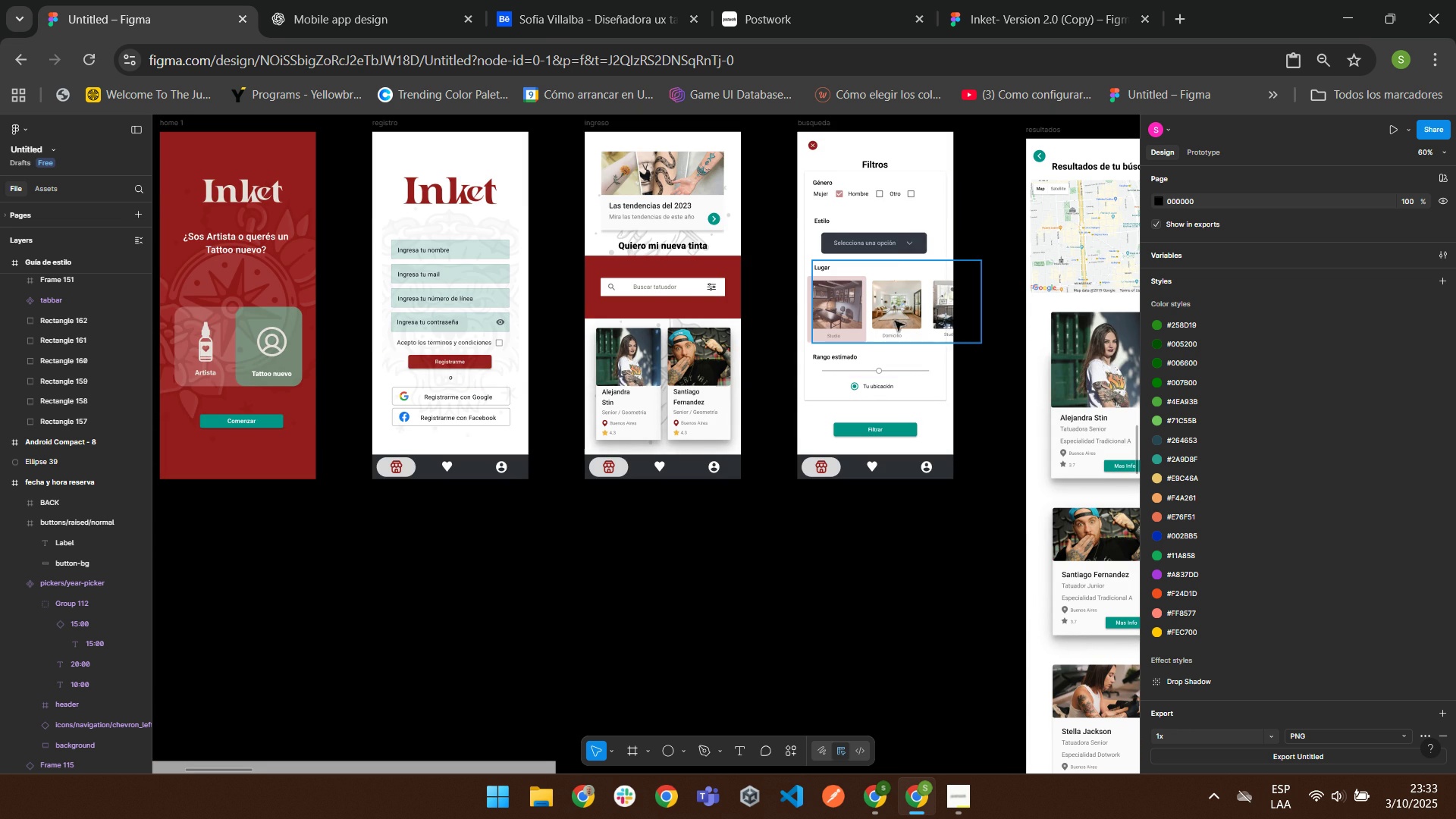 
left_click([908, 320])
 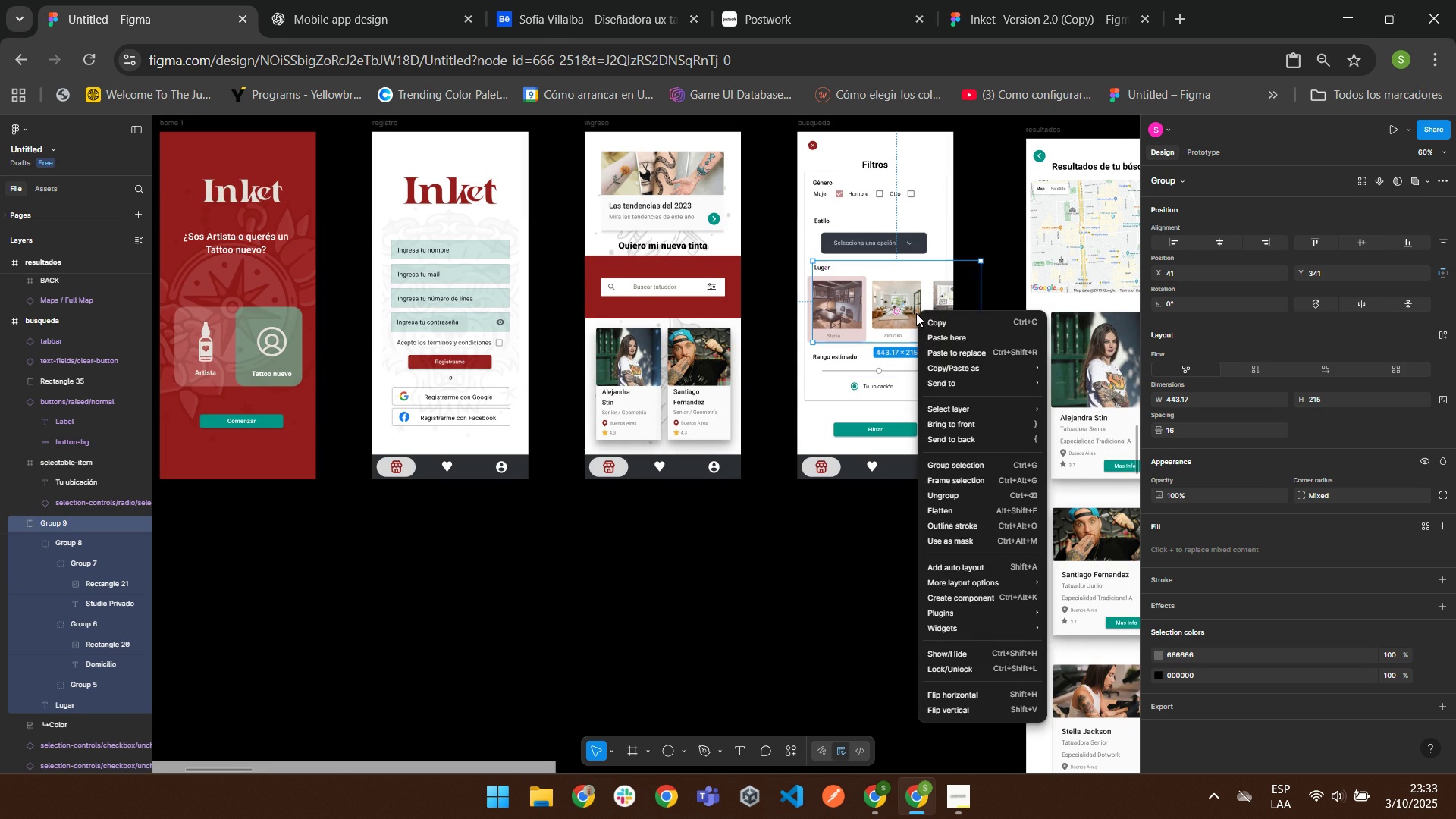 
right_click([916, 313])
 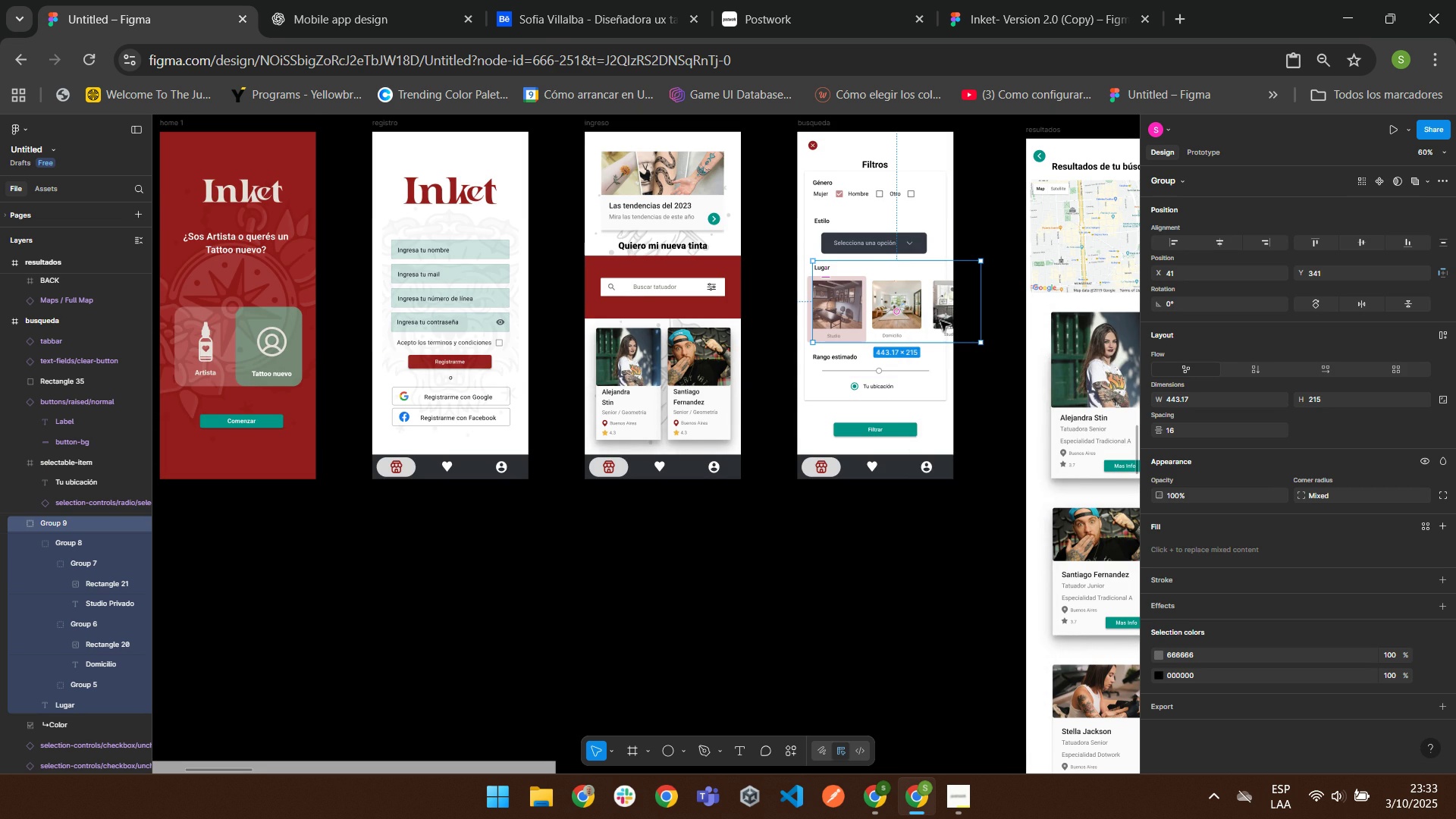 
left_click([940, 320])
 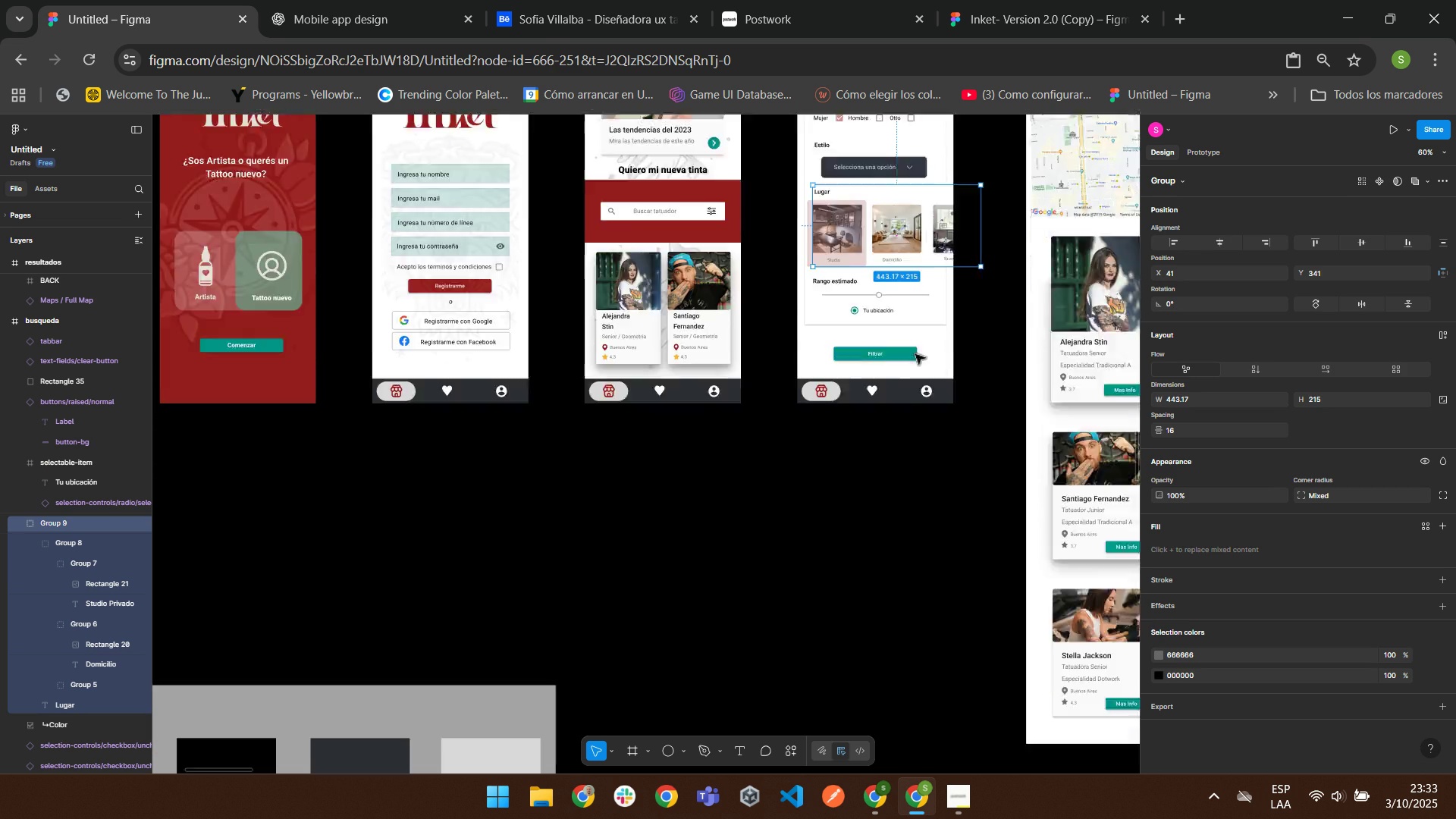 
scroll: coordinate [425, 566], scroll_direction: down, amount: 9.0
 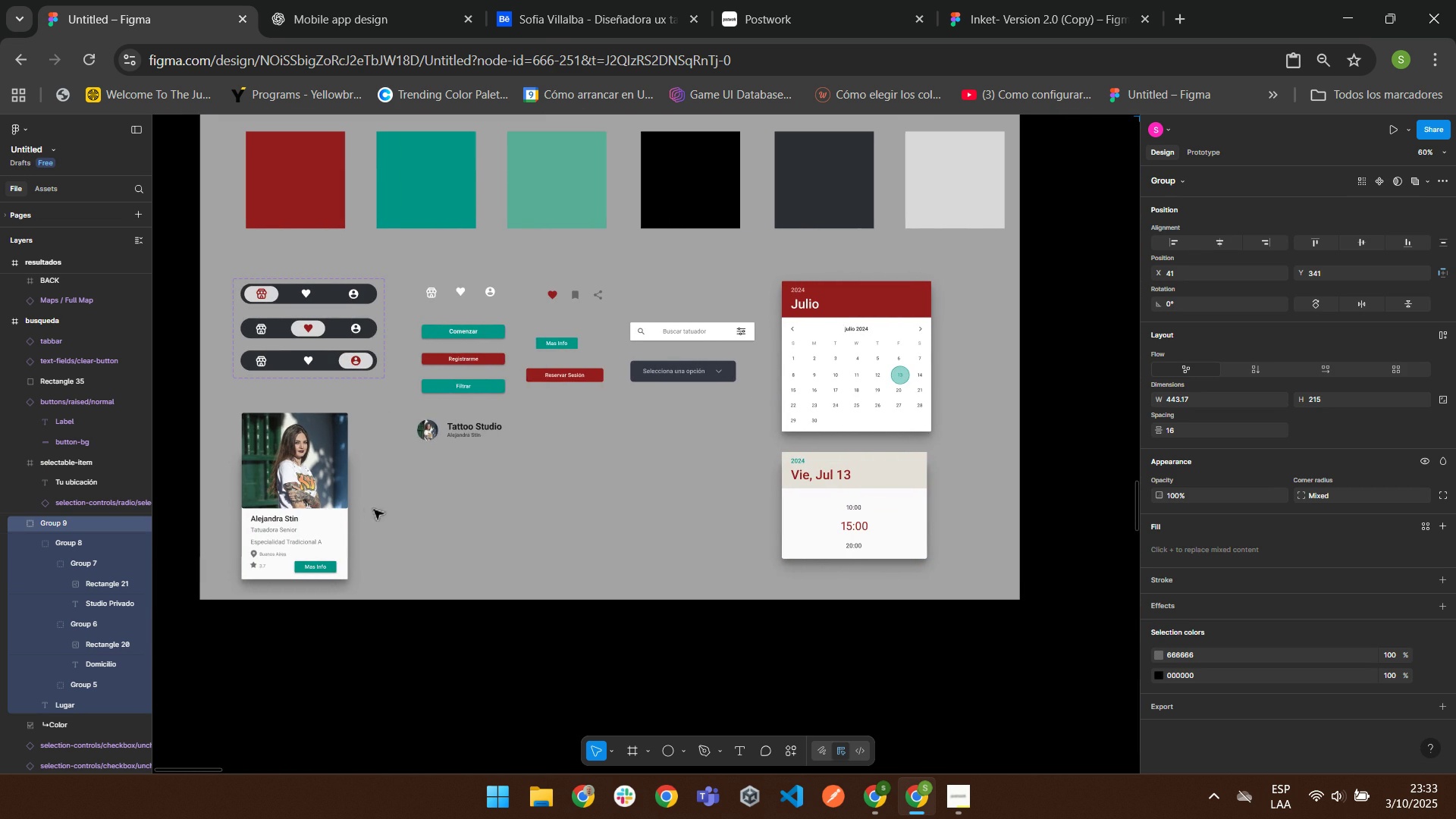 
right_click([416, 503])
 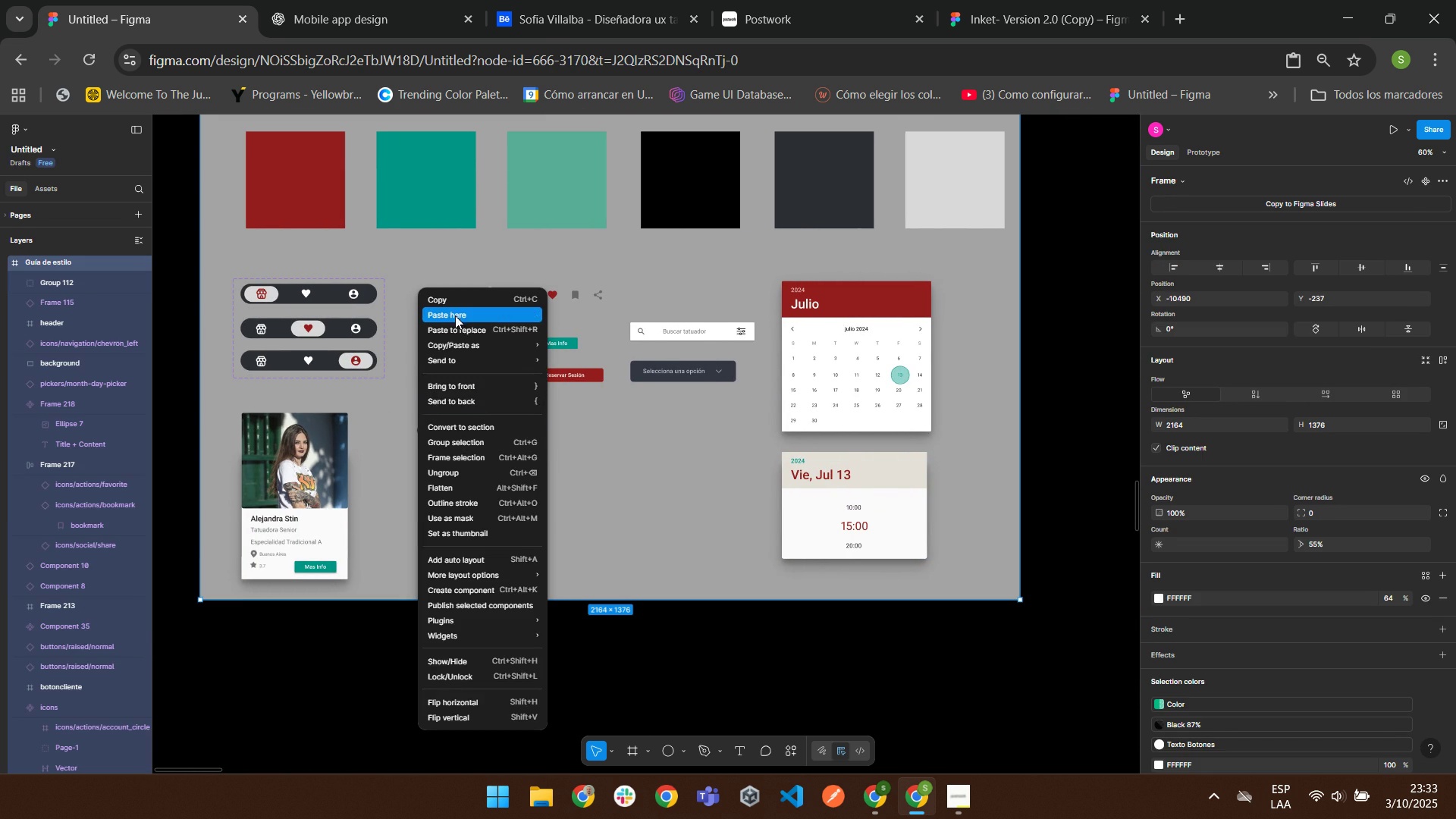 
left_click([457, 311])